 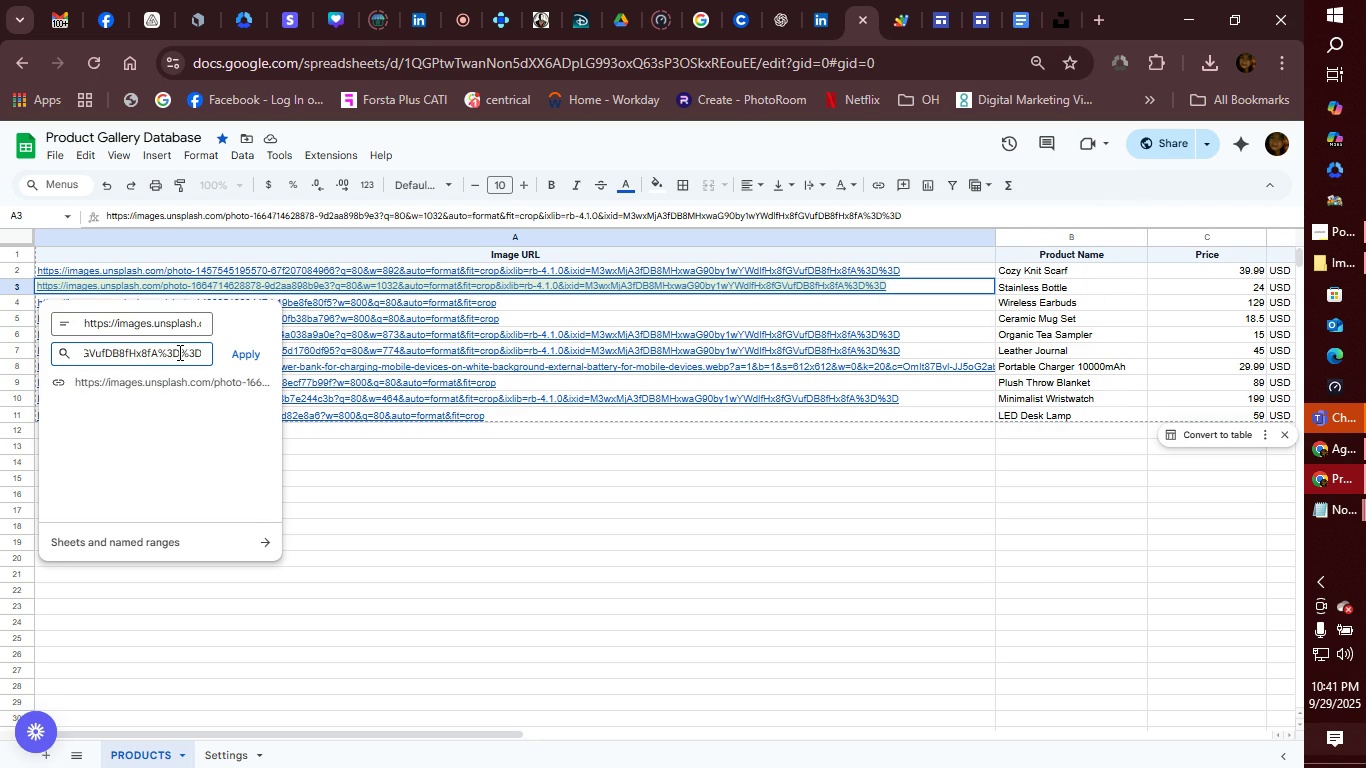 
left_click([242, 347])
 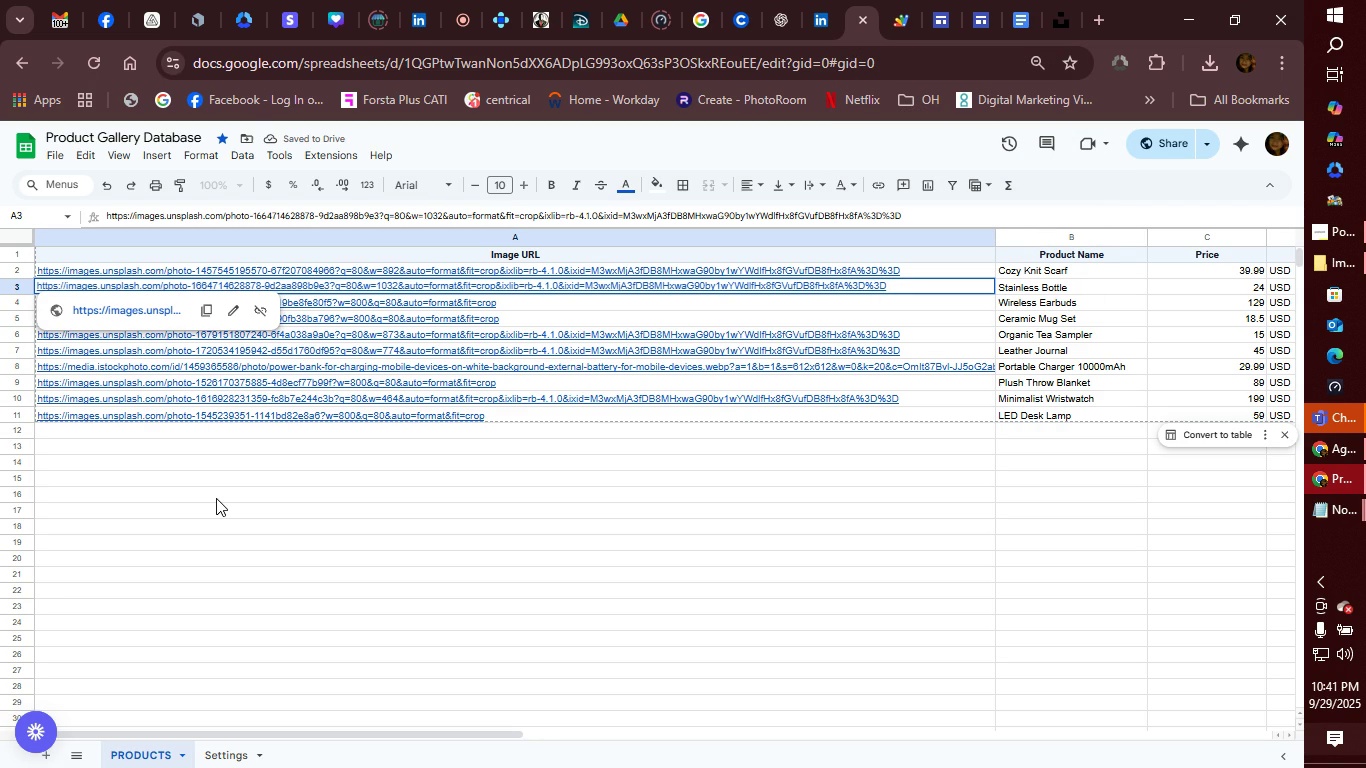 
left_click([216, 498])
 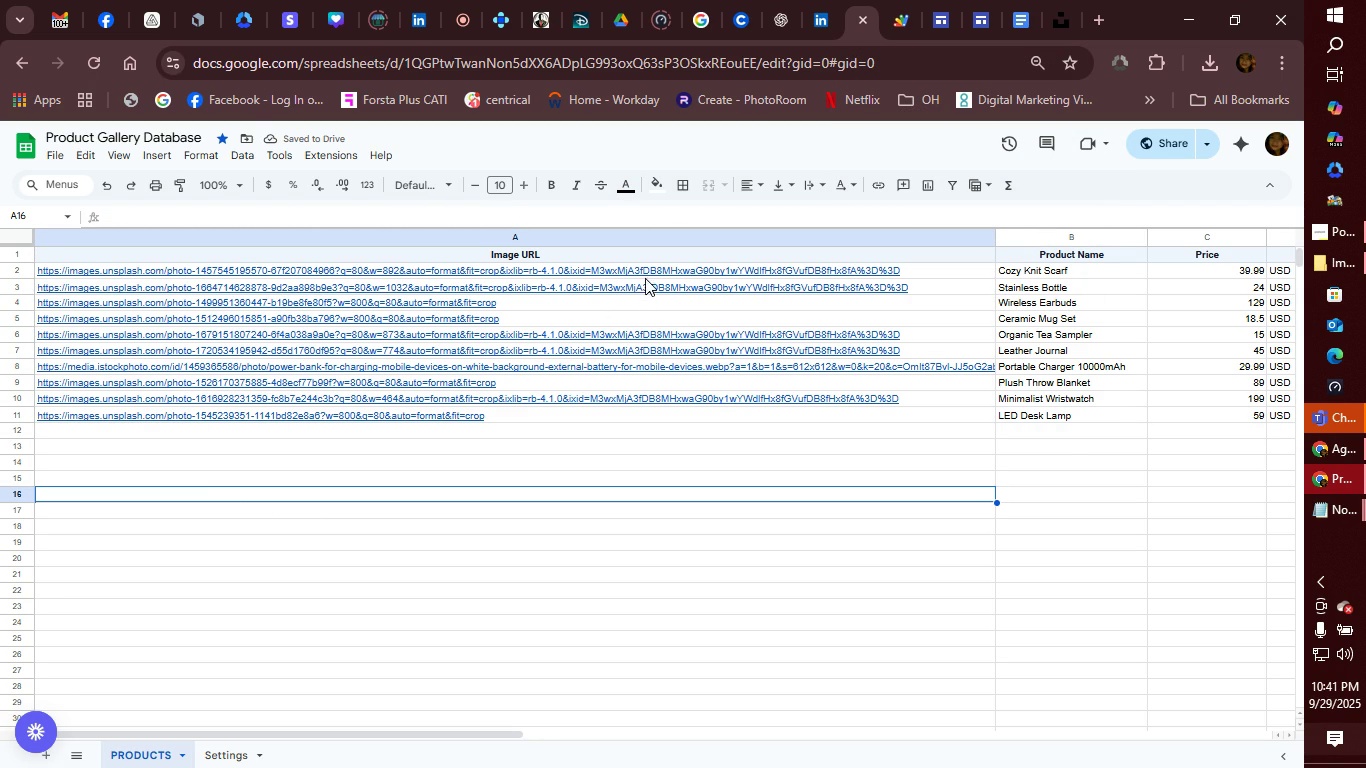 
double_click([641, 284])
 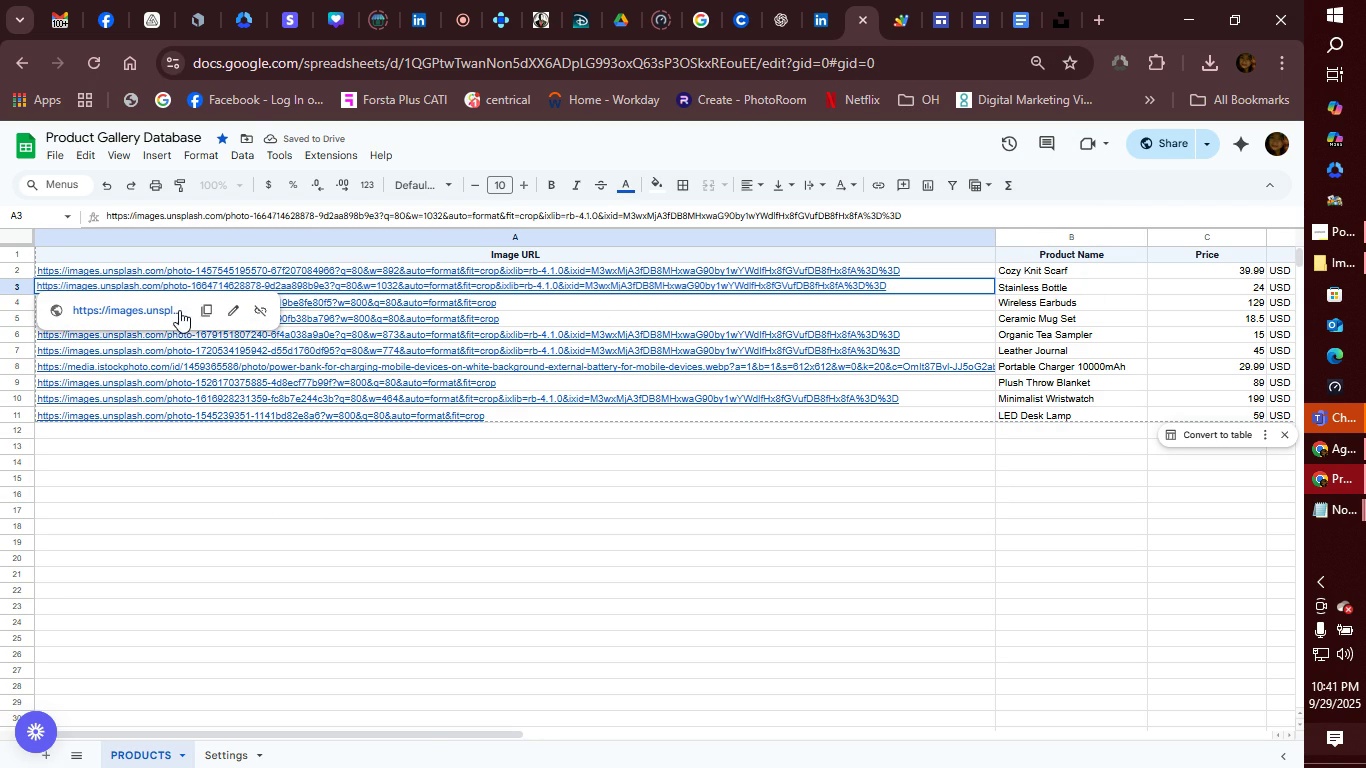 
left_click([196, 309])
 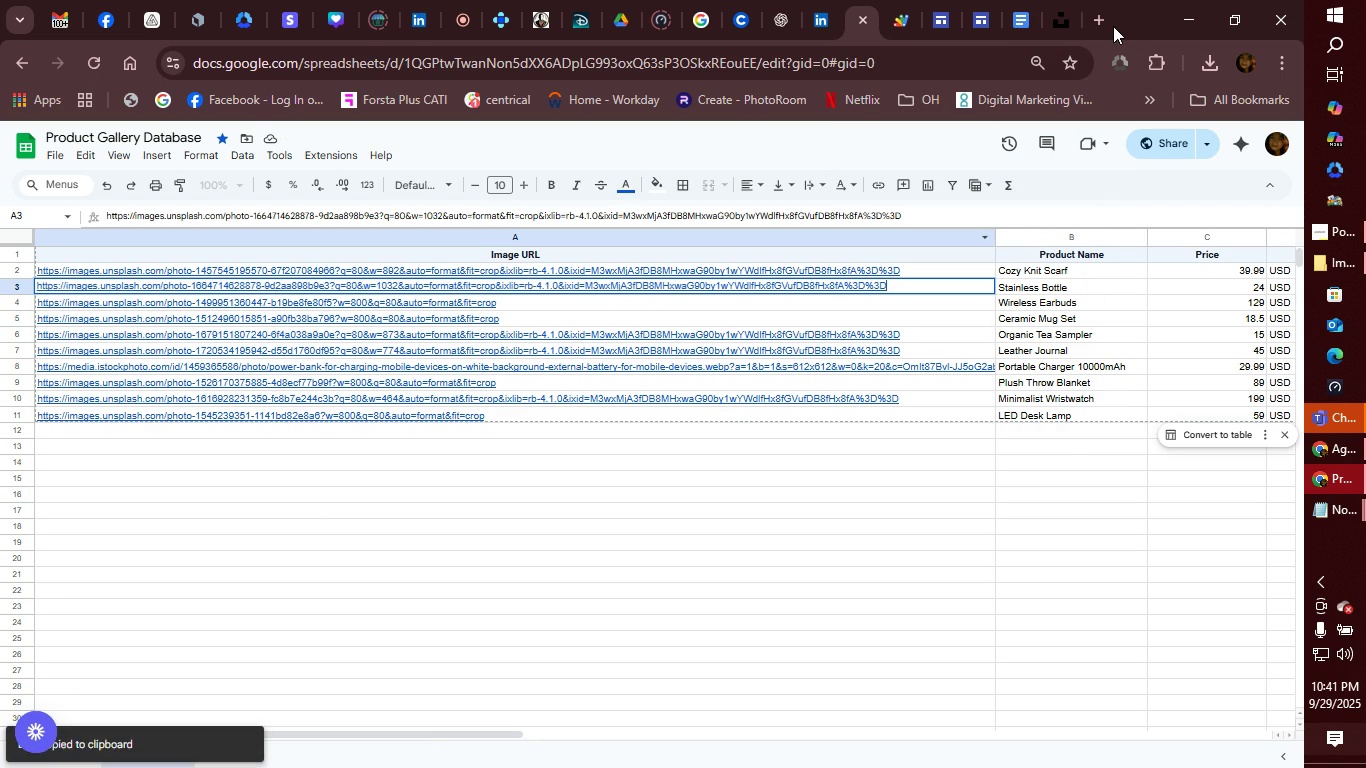 
left_click([1110, 23])